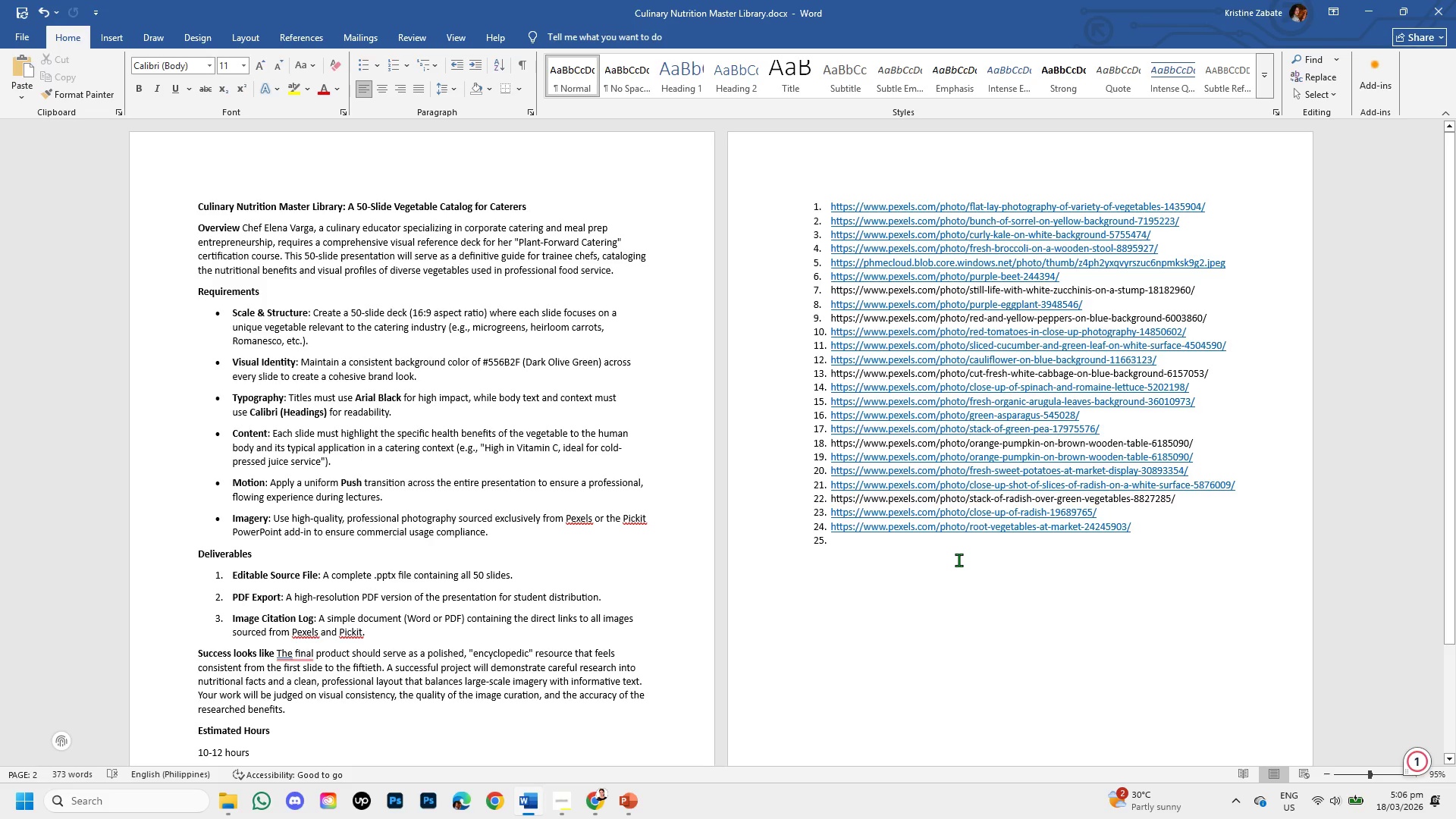 
key(Control+V)
 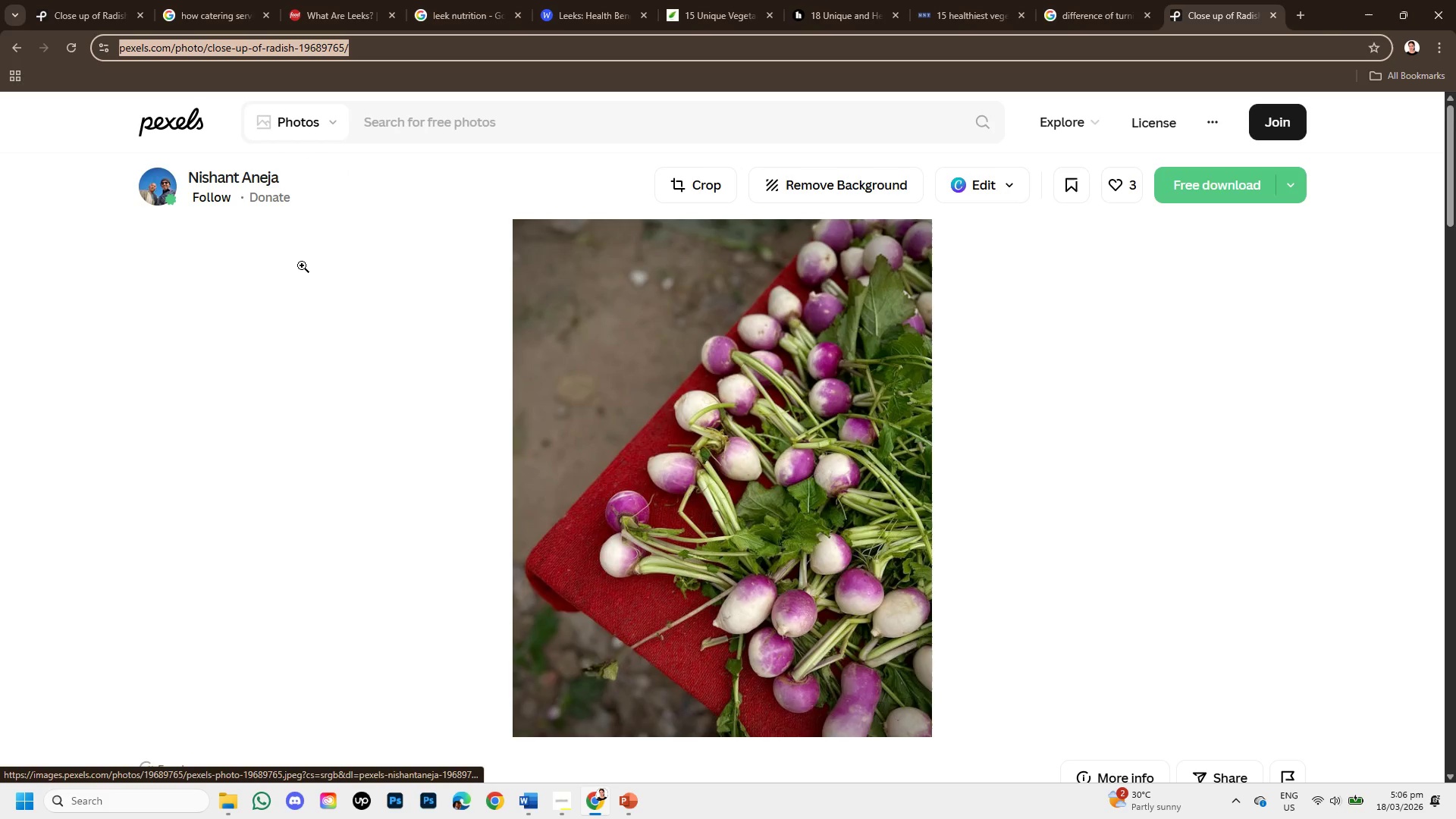 
wait(11.0)
 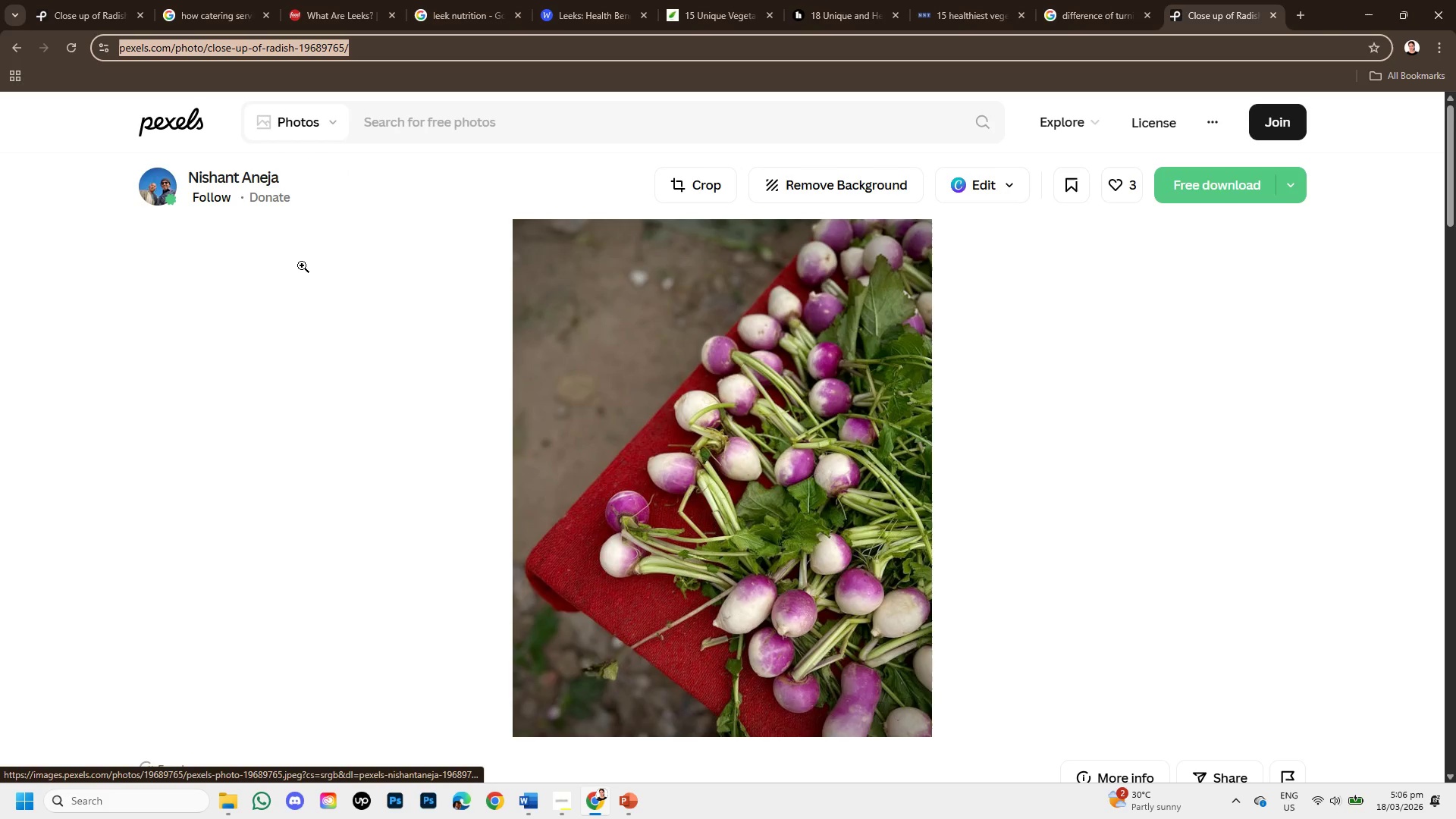 
scroll: coordinate [691, 506], scroll_direction: down, amount: 3.0
 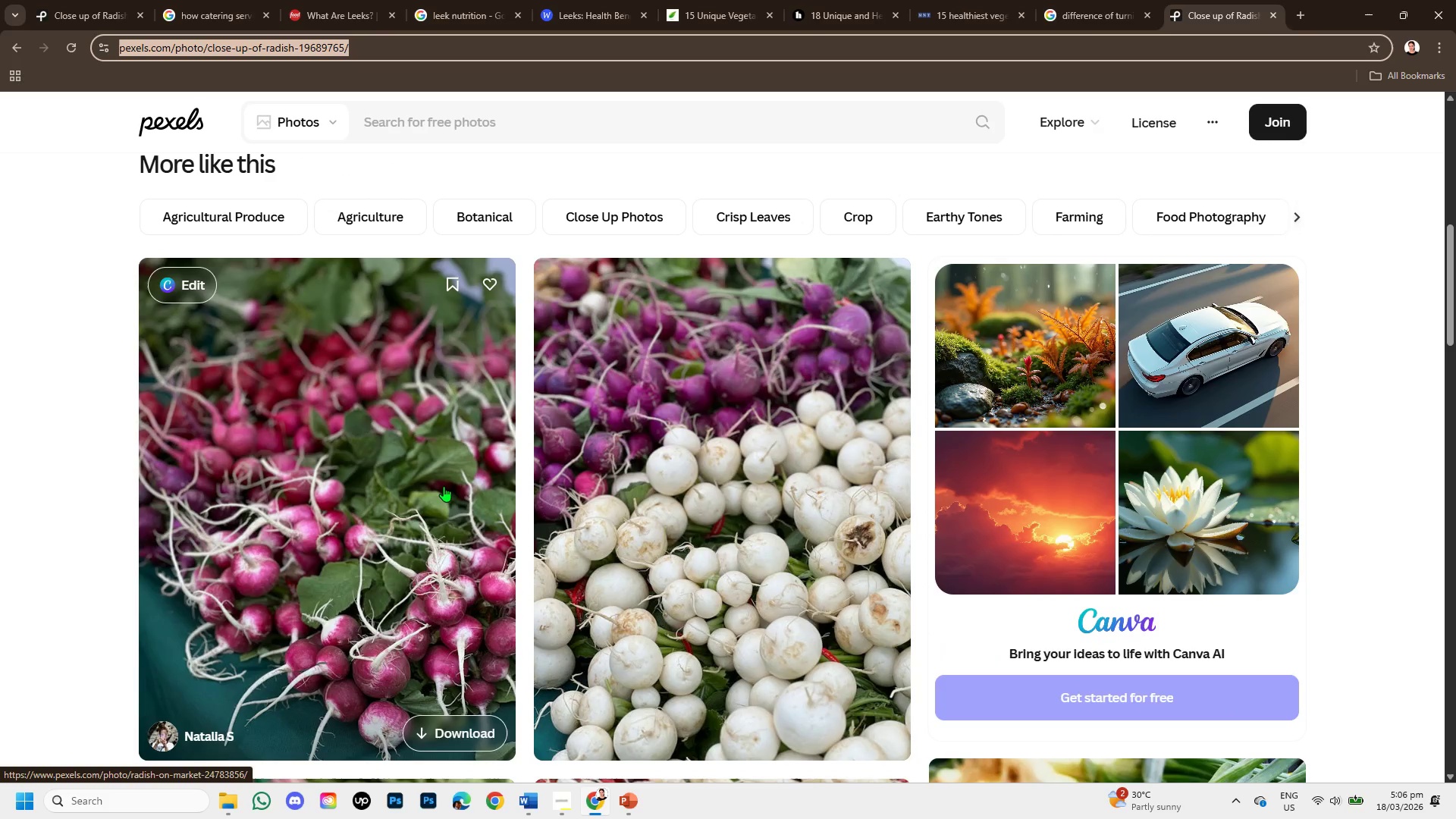 
left_click([443, 486])
 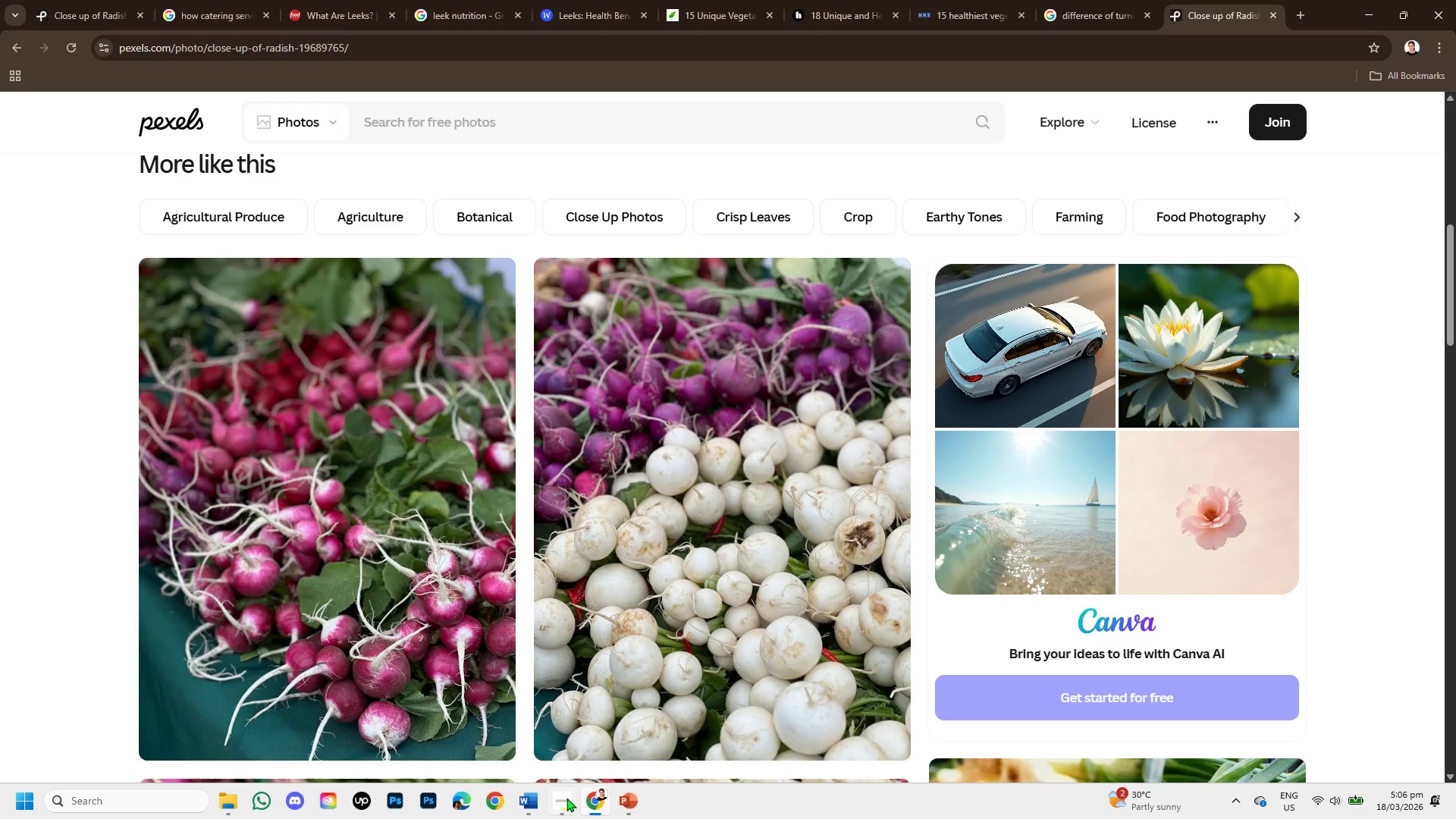 
wait(5.03)
 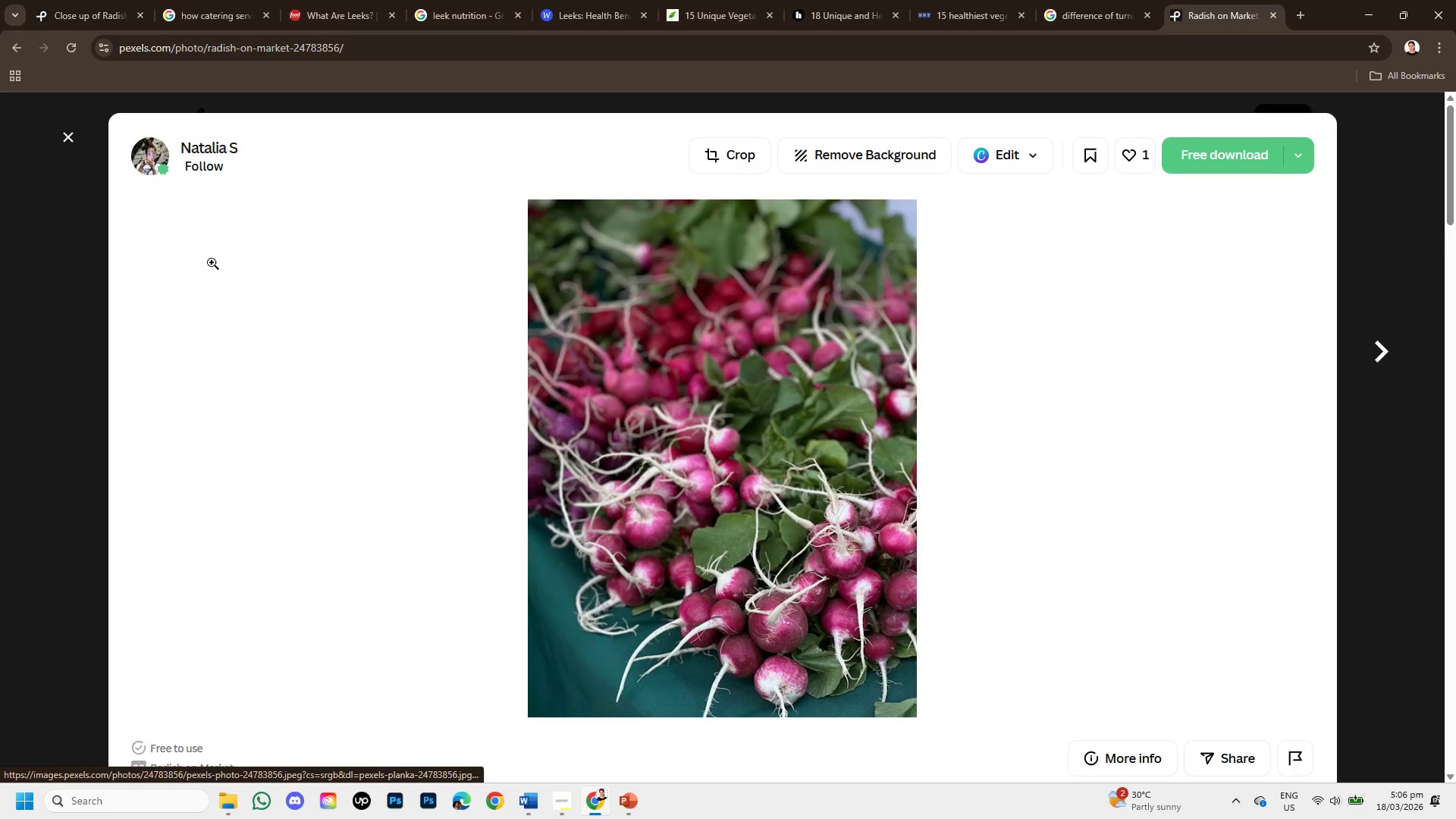 
left_click([524, 799])
 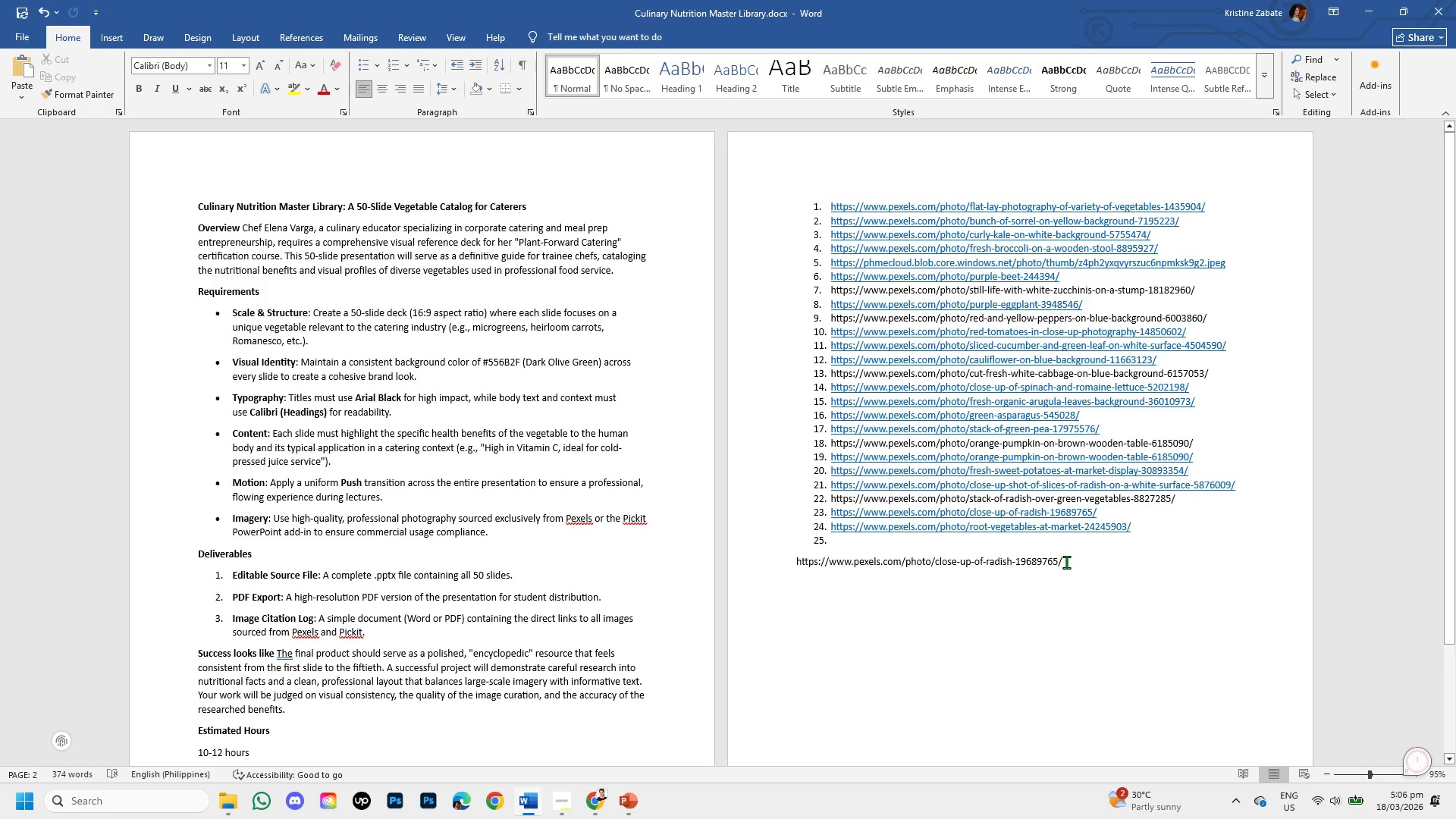 
left_click_drag(start_coordinate=[1070, 560], to_coordinate=[789, 545])
 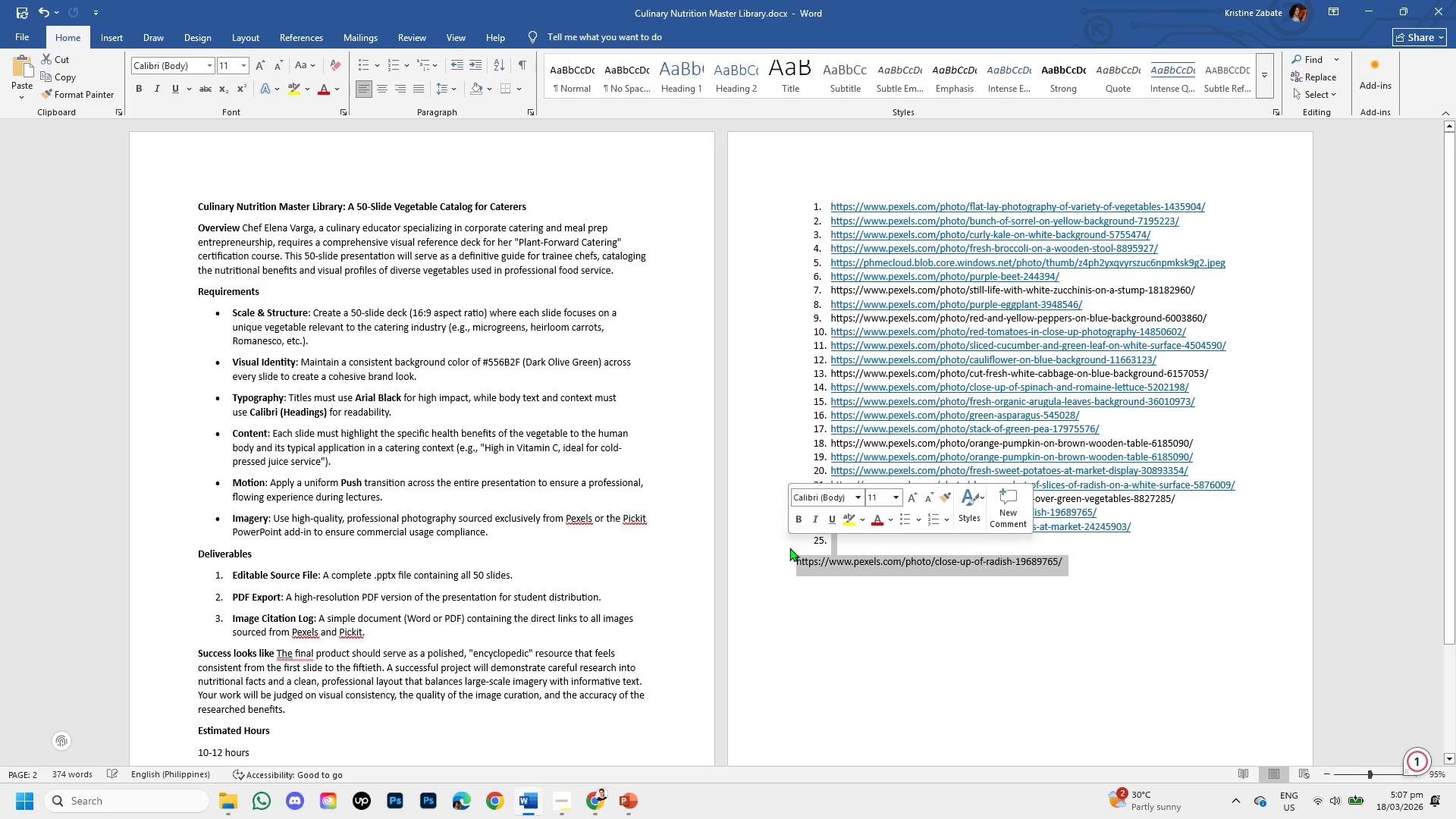 
key(Backspace)
 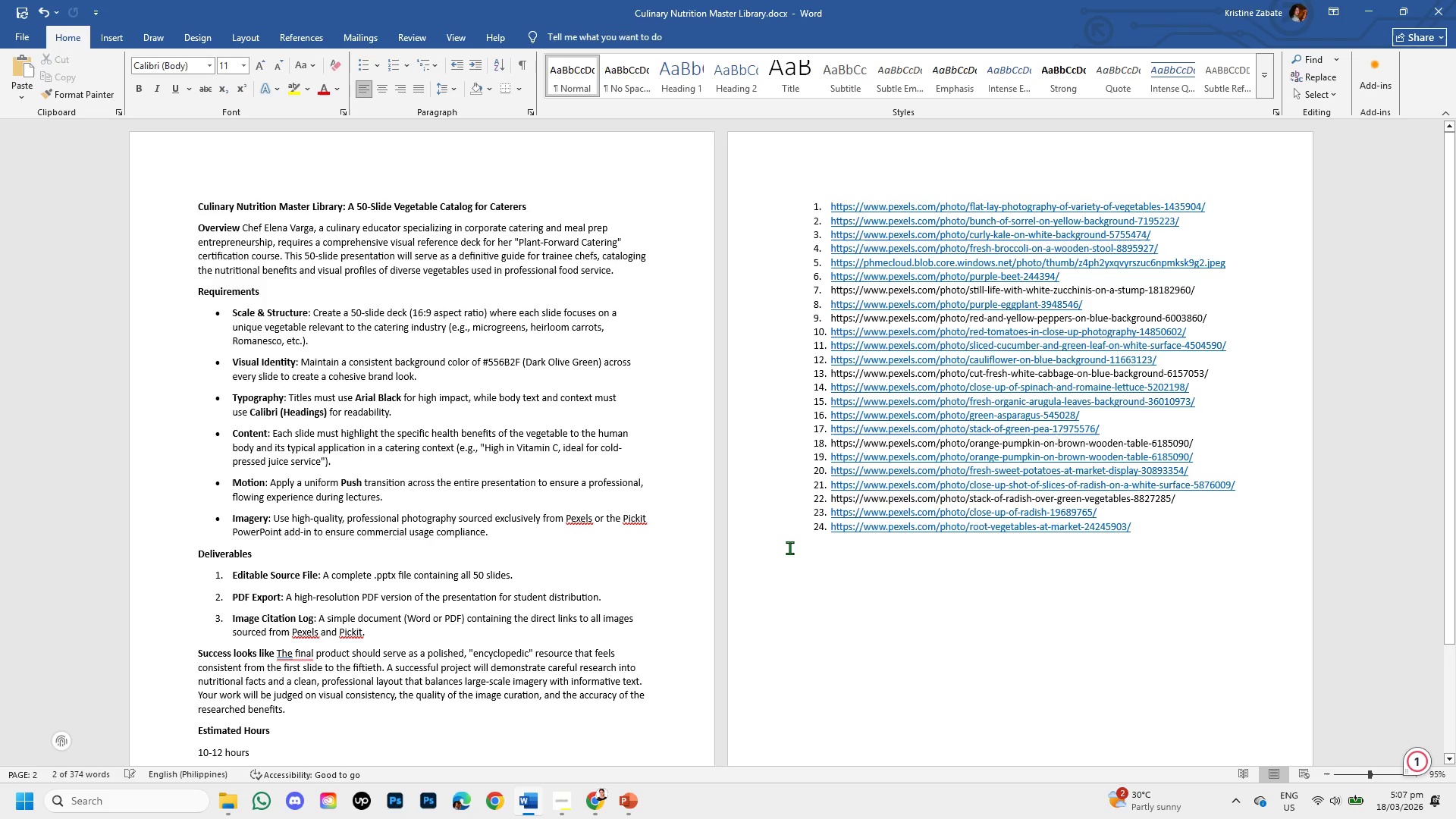 
key(Enter)
 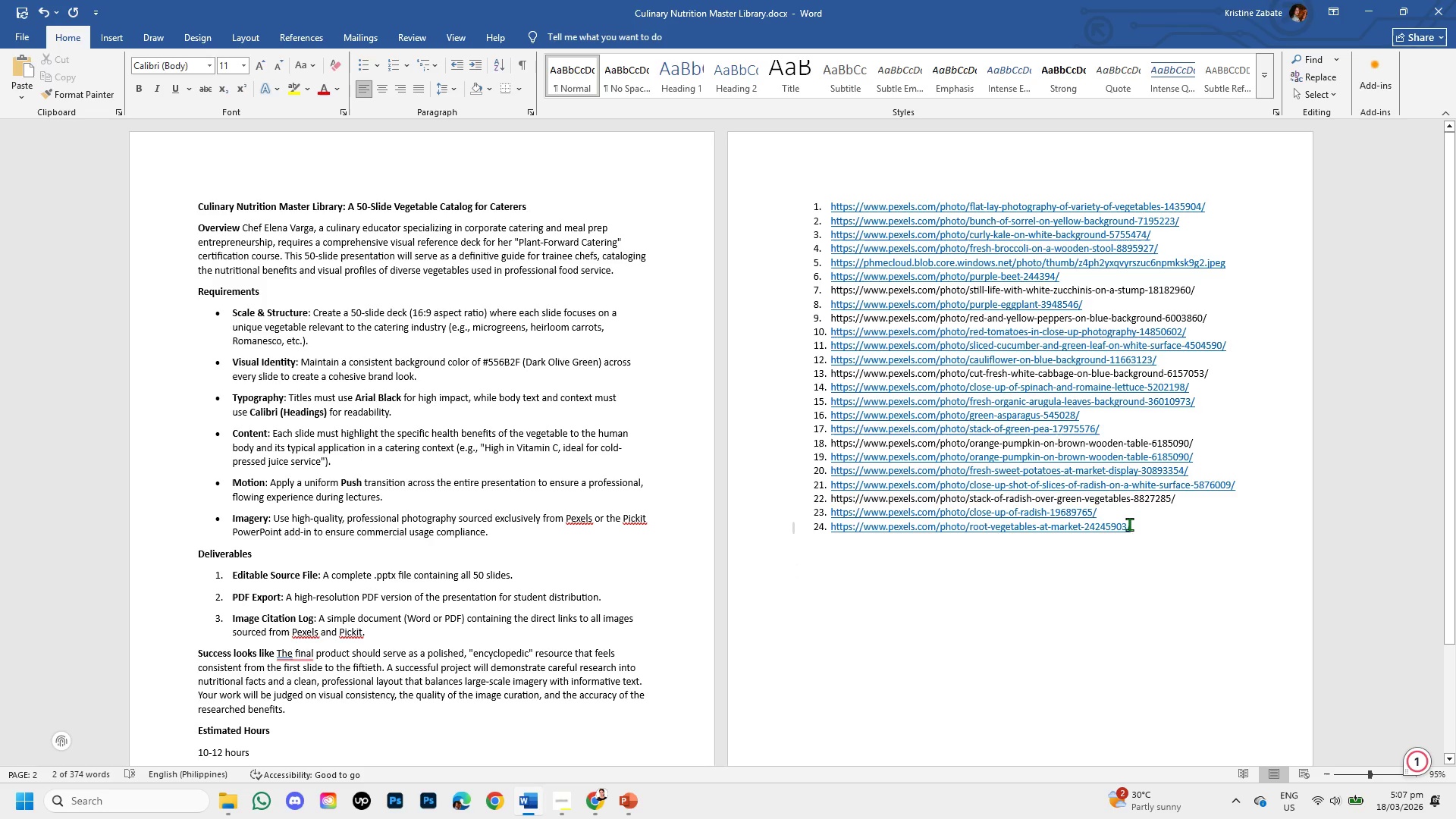 
left_click([1133, 531])
 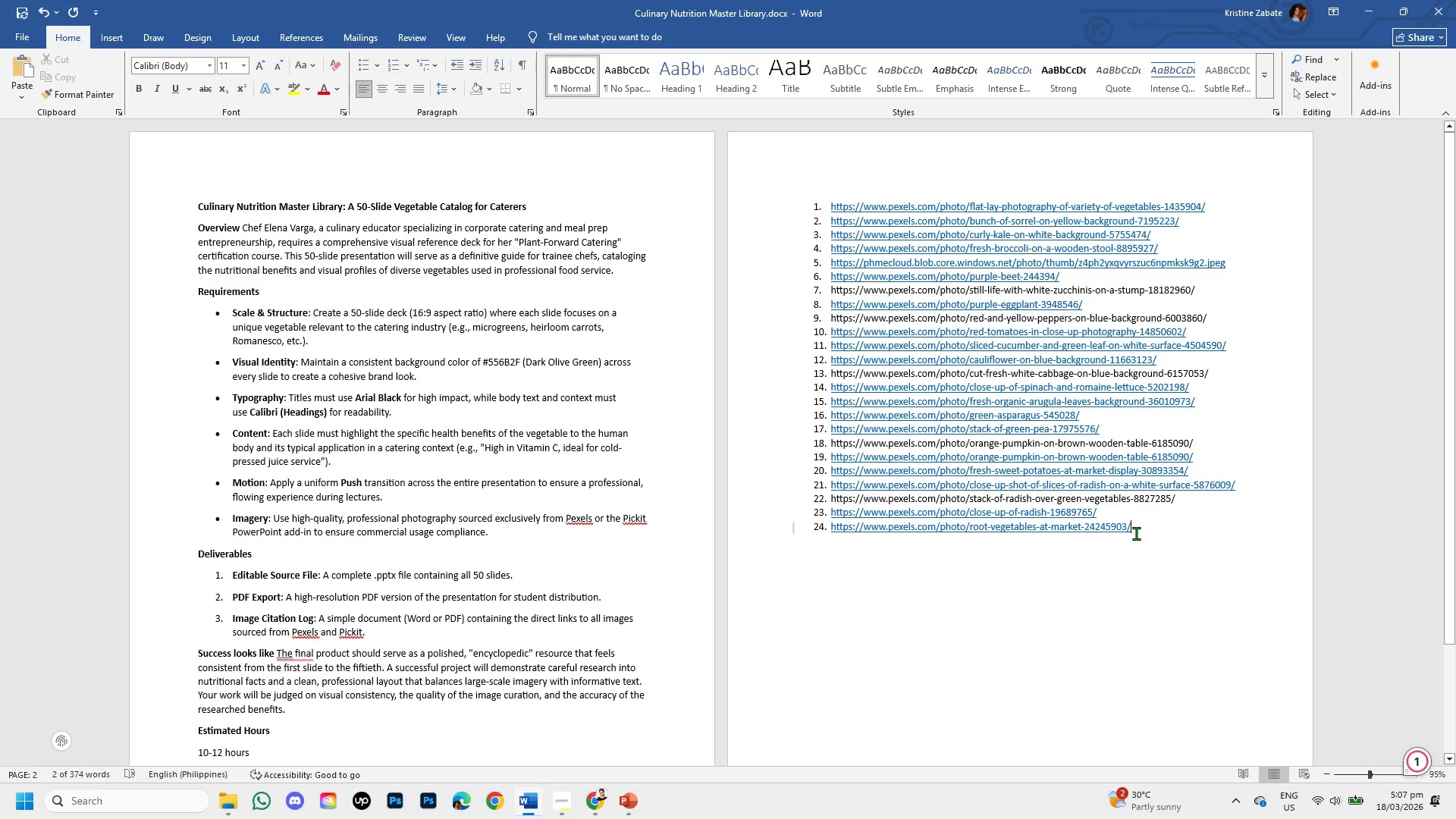 
key(Enter)
 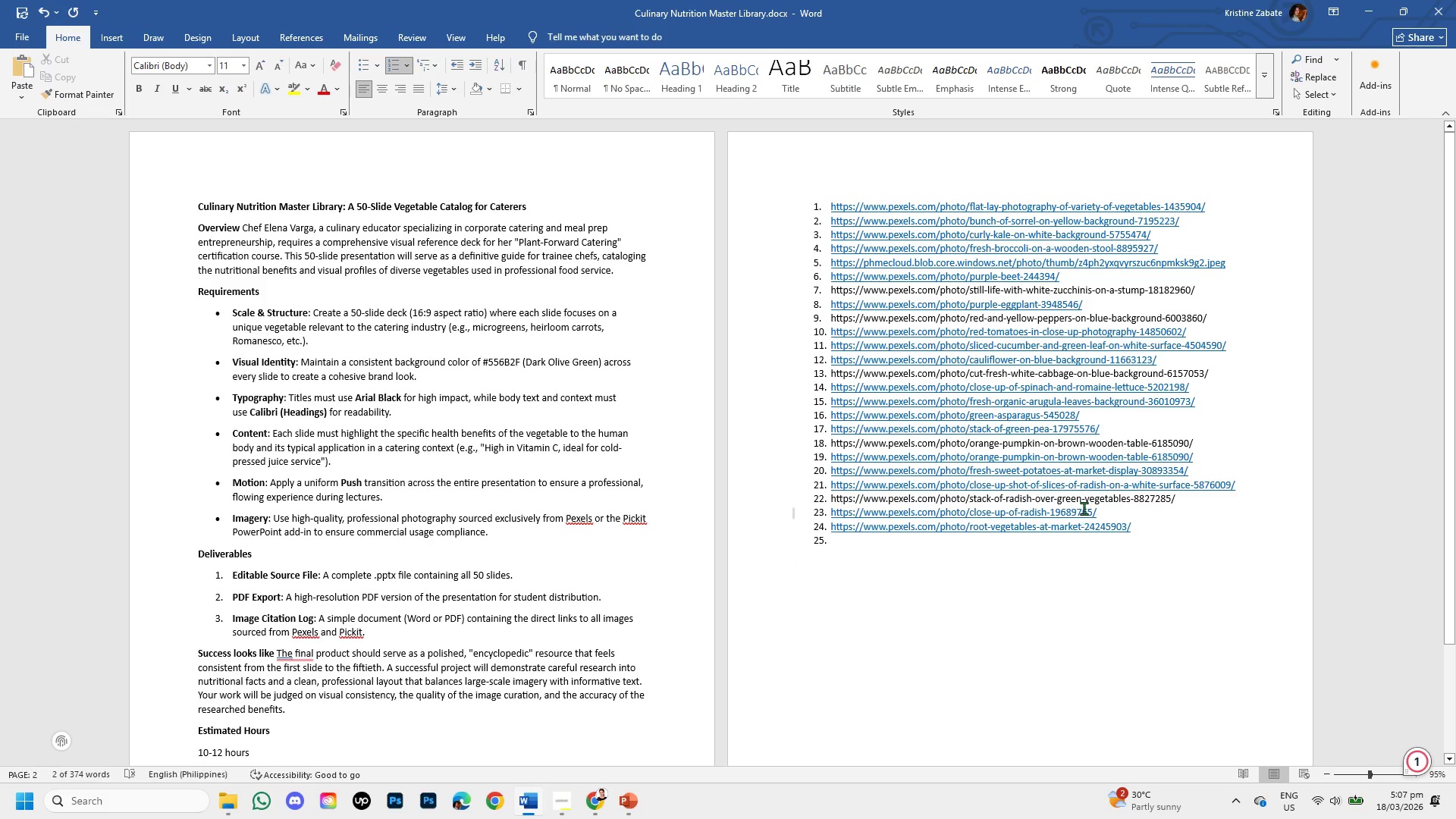 
left_click([1082, 500])
 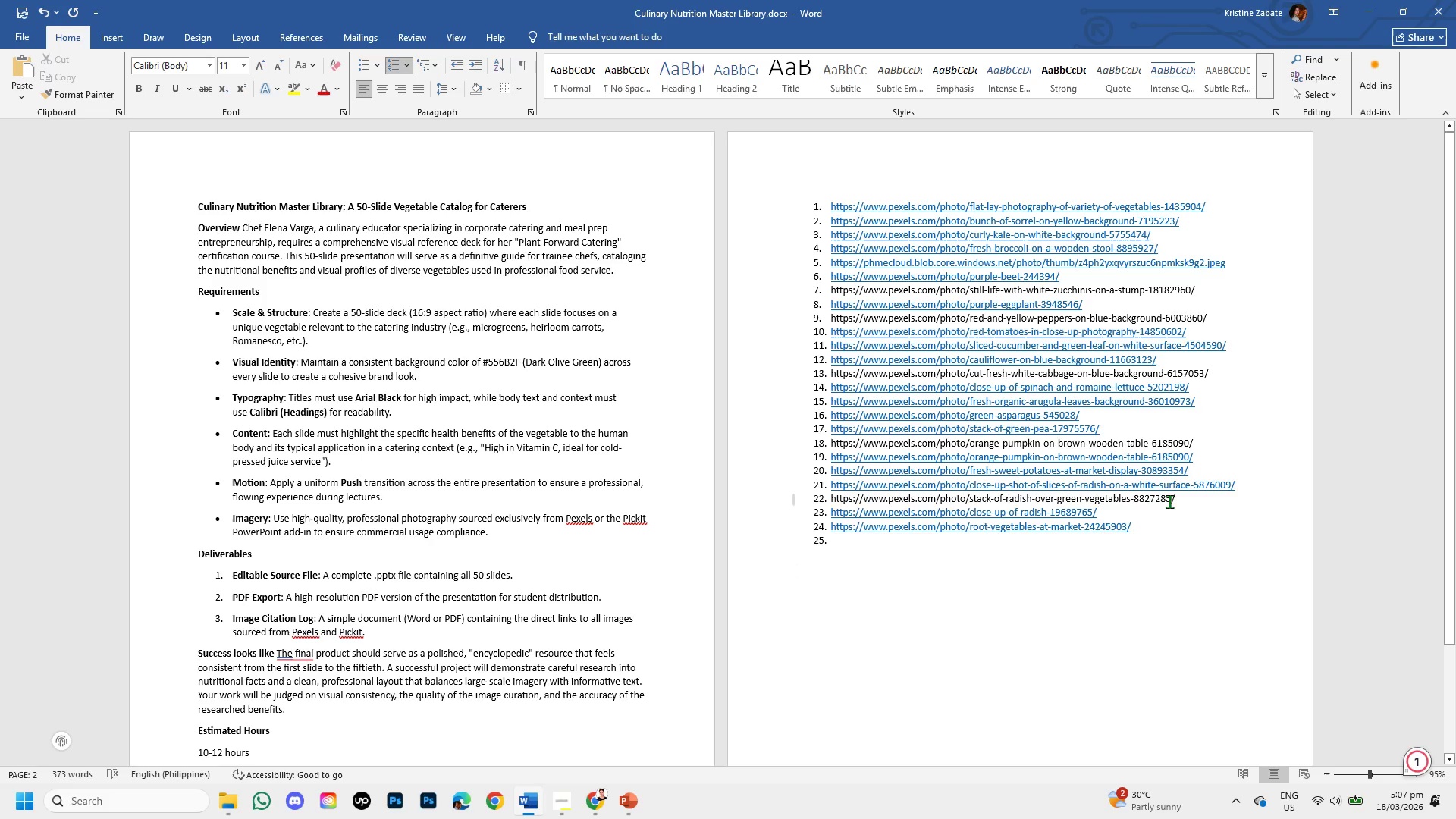 
left_click_drag(start_coordinate=[1181, 500], to_coordinate=[837, 496])
 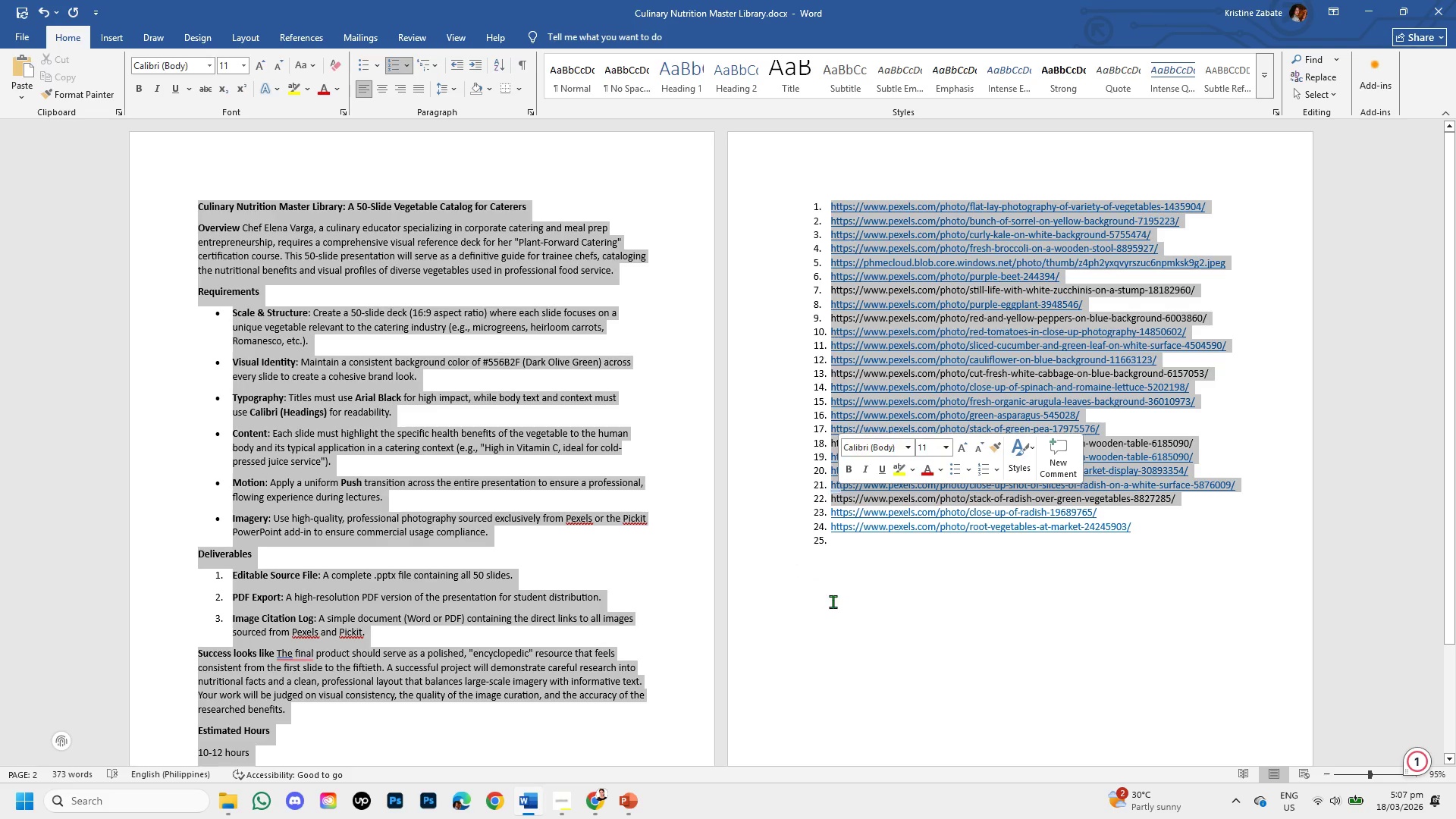 
left_click([833, 602])
 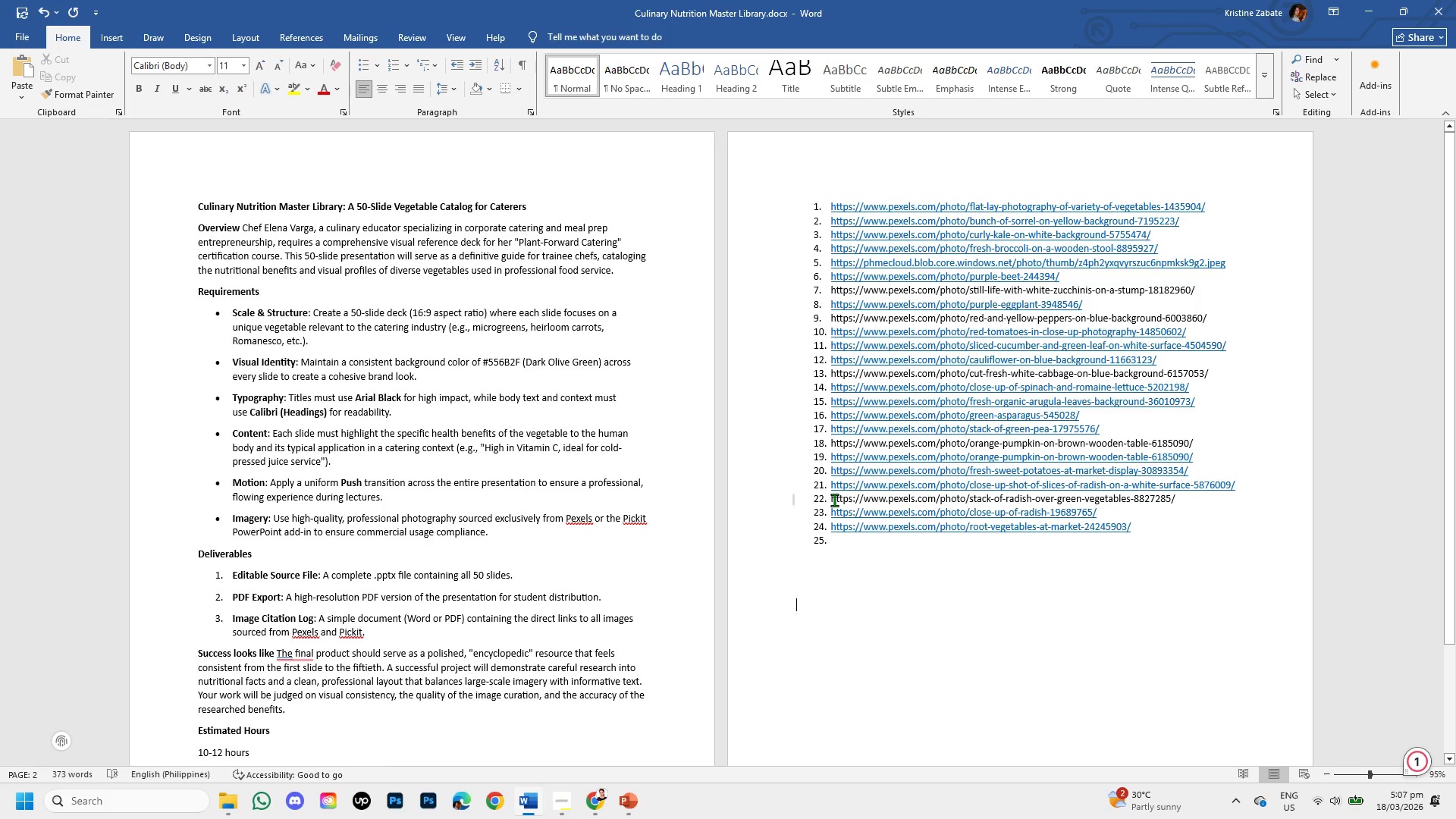 
left_click_drag(start_coordinate=[829, 497], to_coordinate=[1185, 500])
 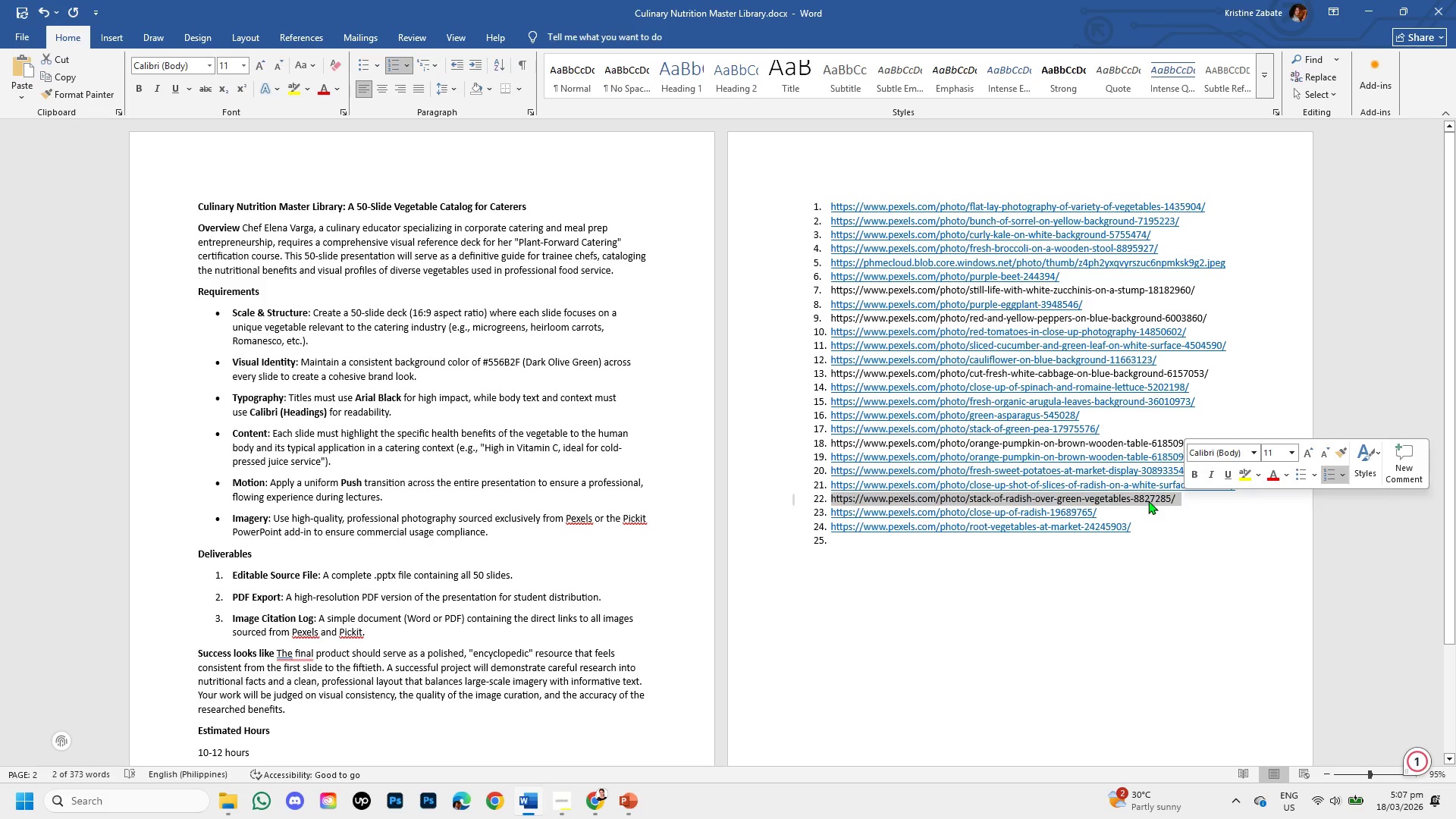 
key(Control+C)
 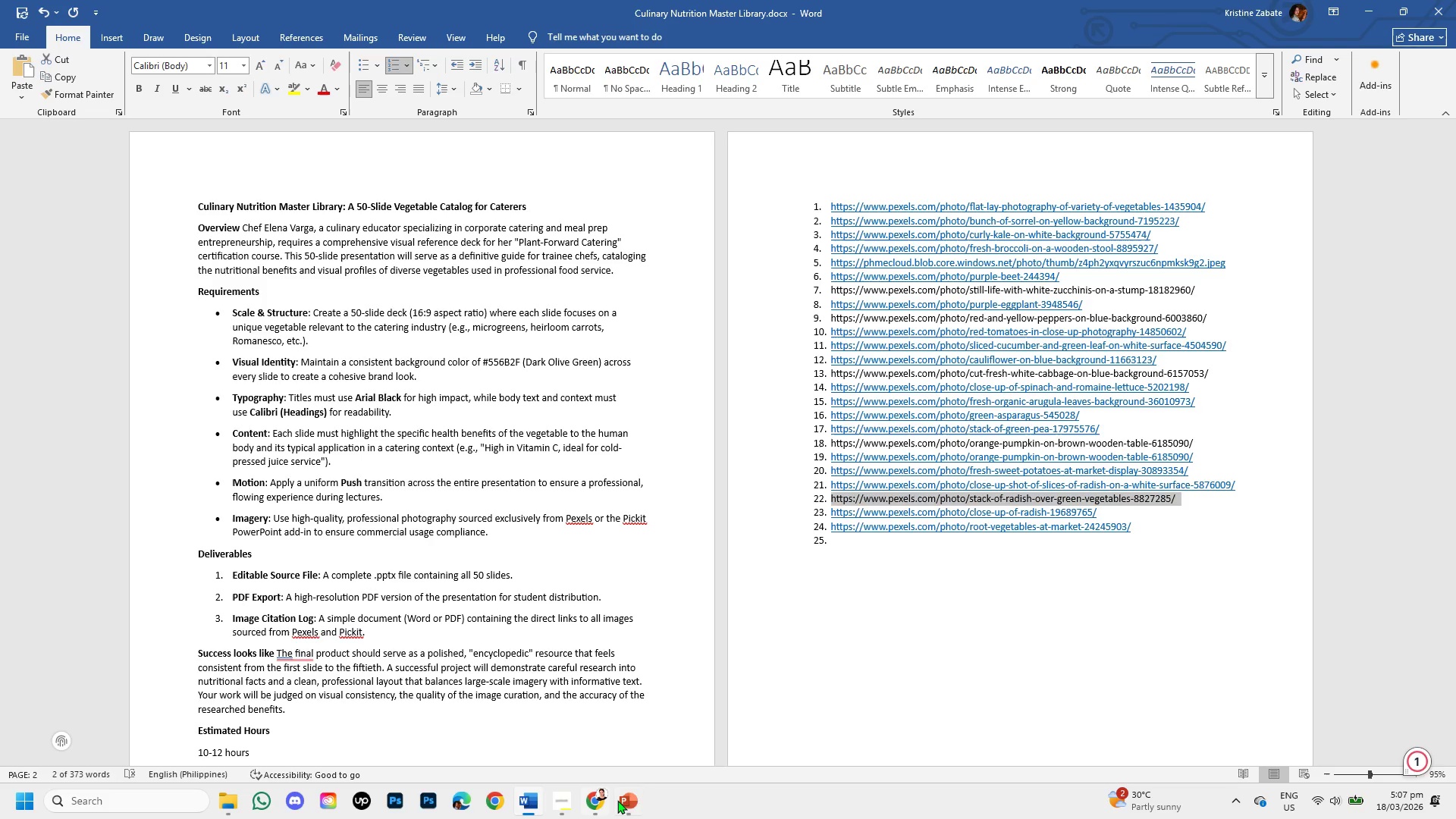 
left_click([629, 800])
 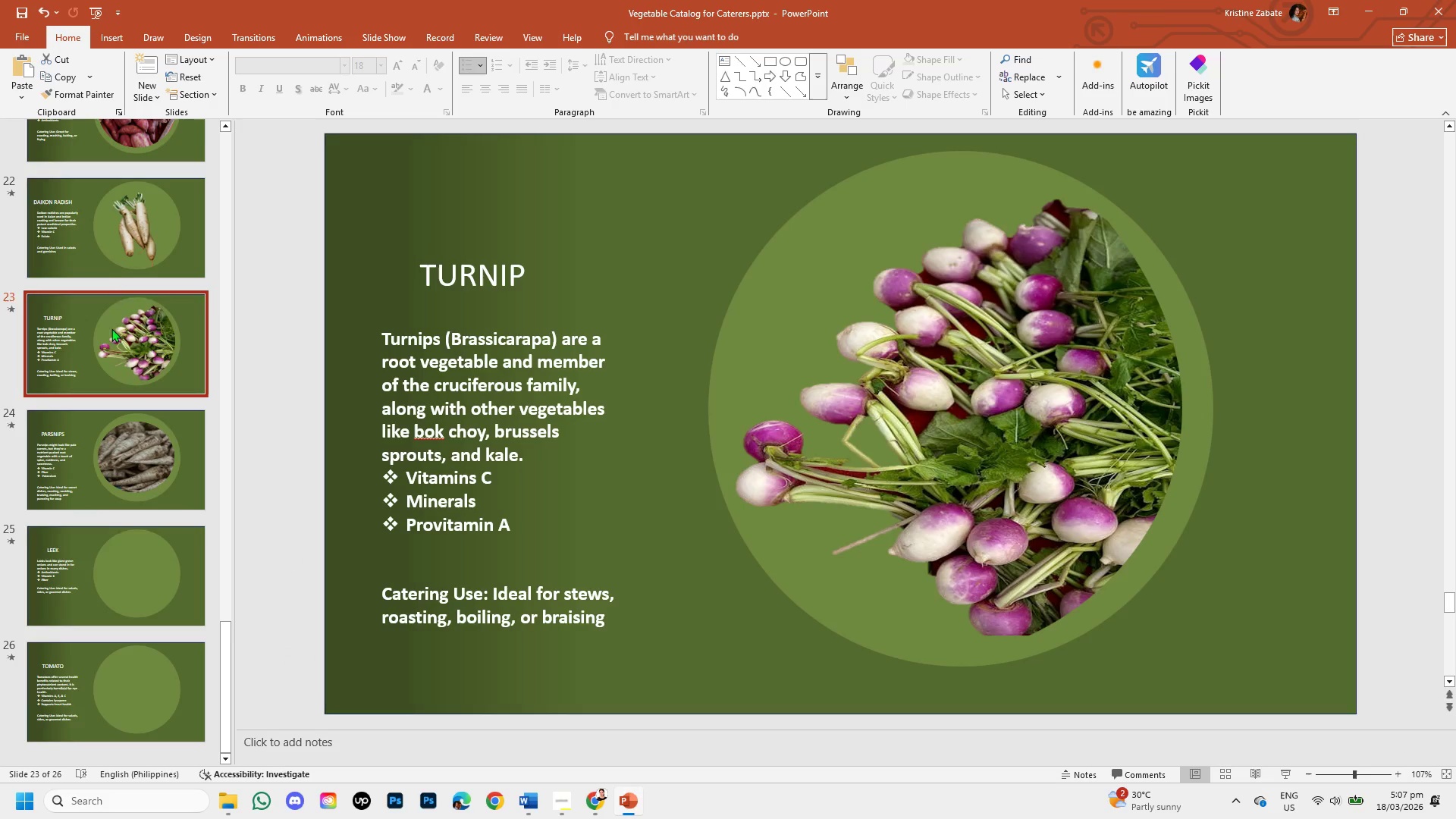 
left_click([104, 238])
 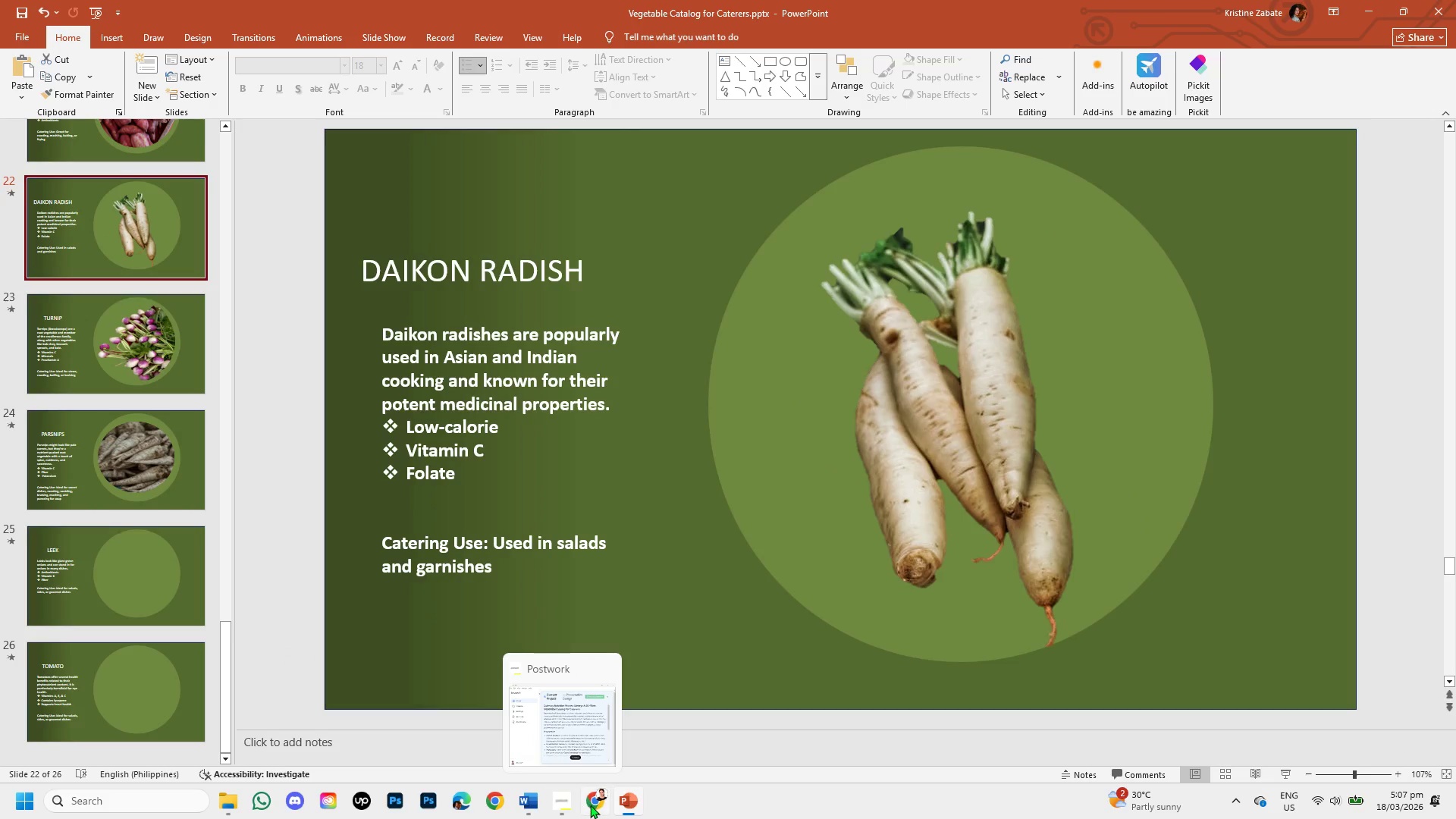 
left_click([551, 806])